 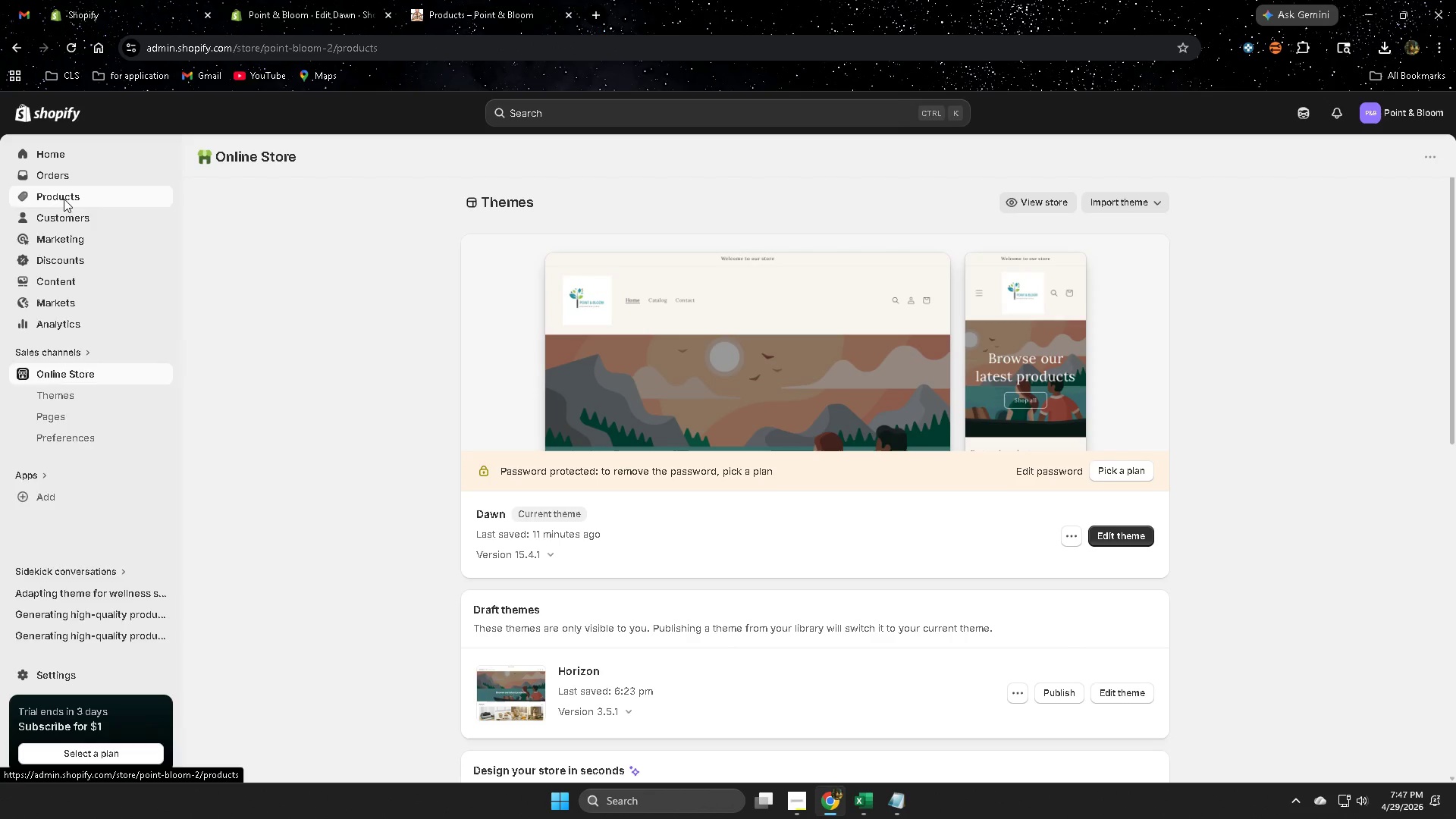 
left_click([58, 243])
 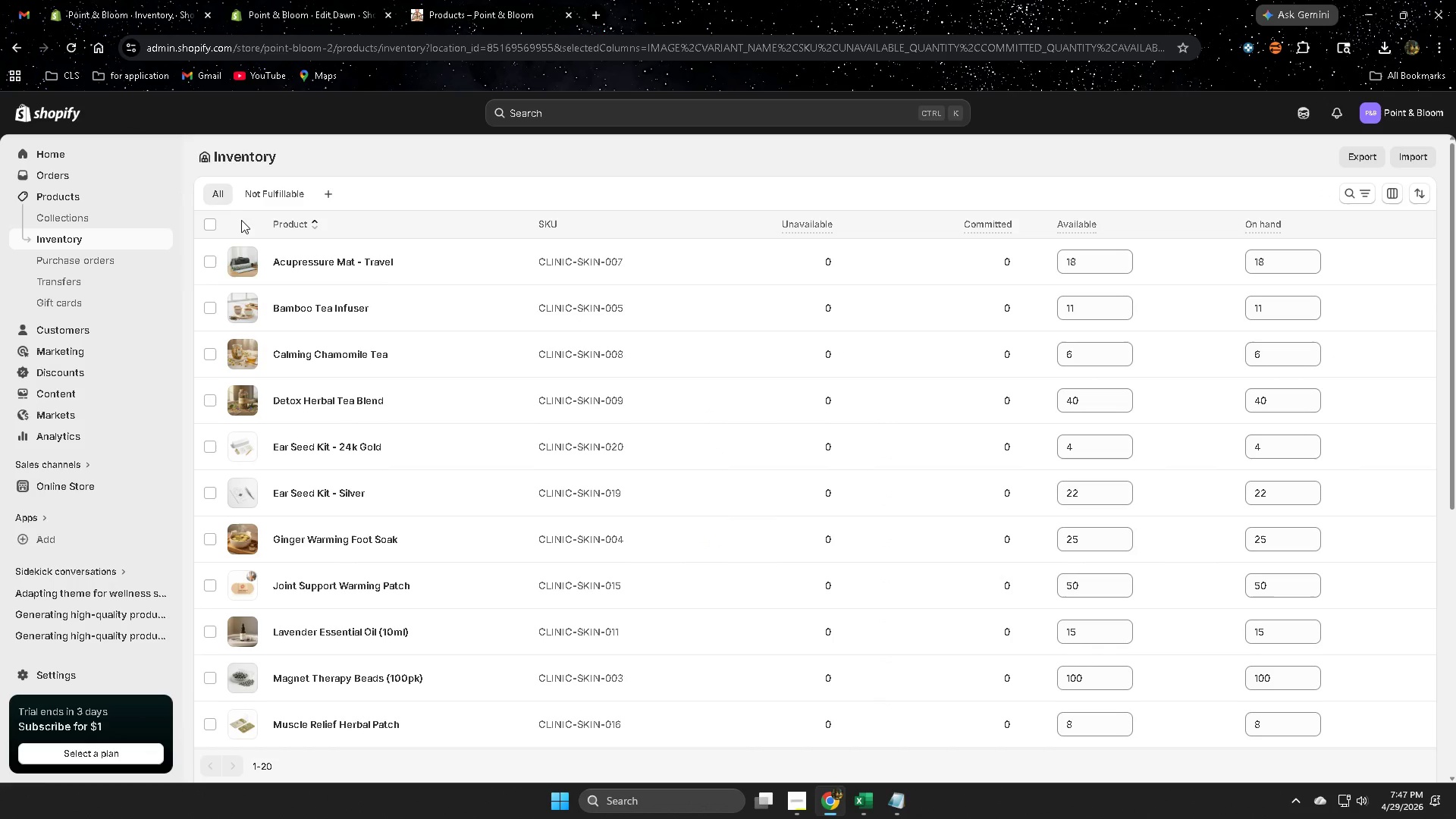 
left_click([215, 225])
 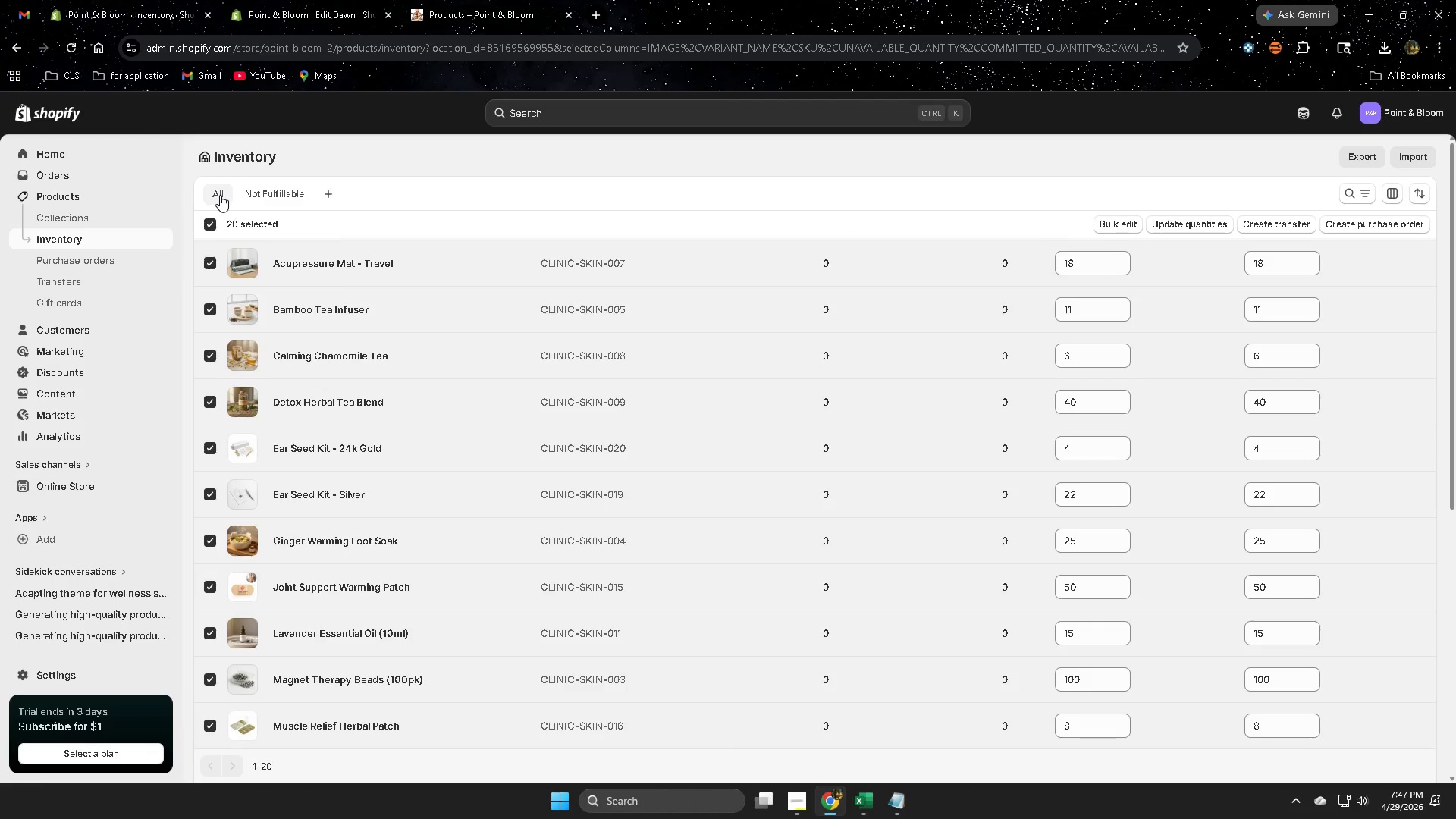 
left_click([220, 195])
 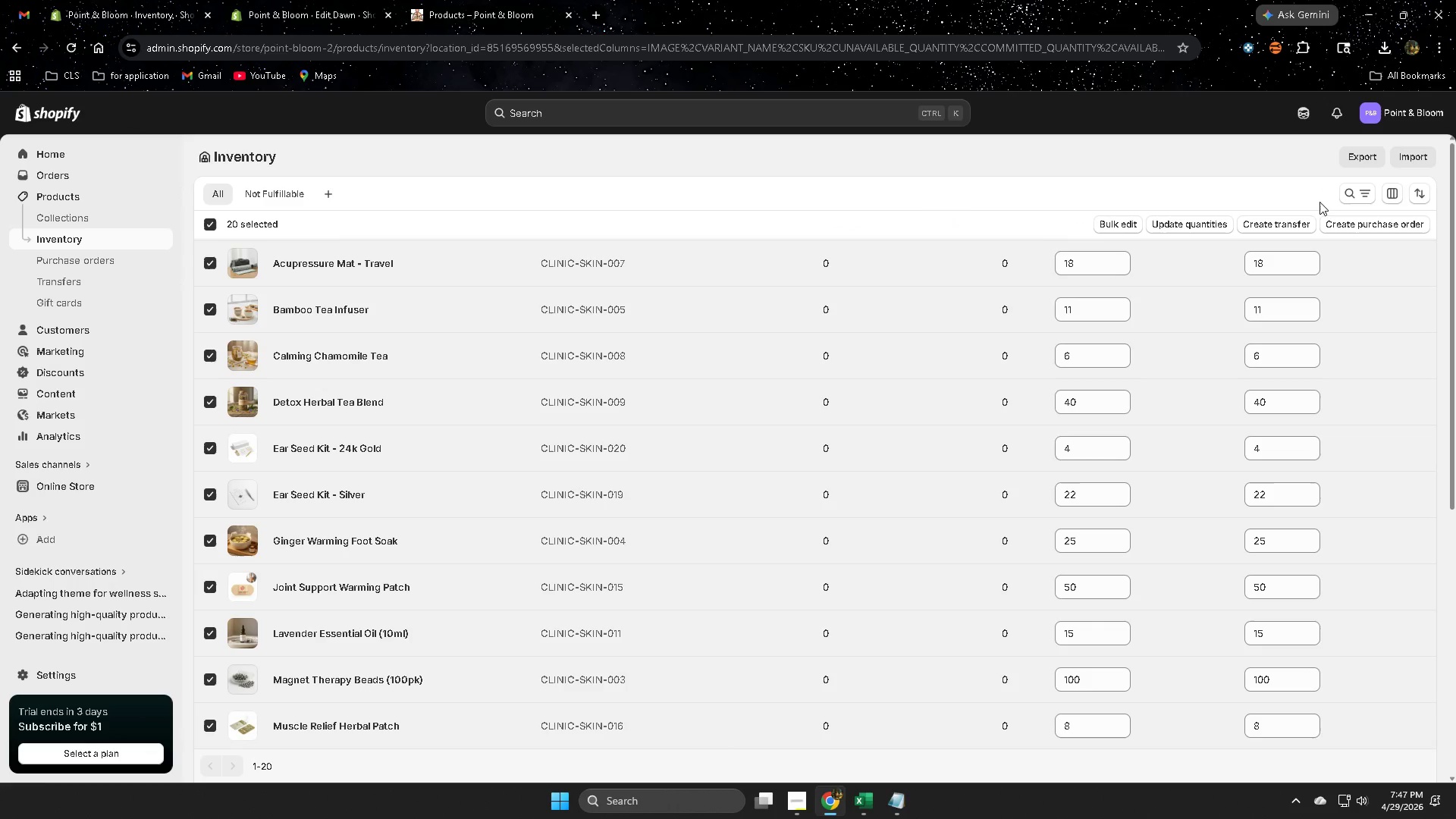 
left_click([1348, 194])
 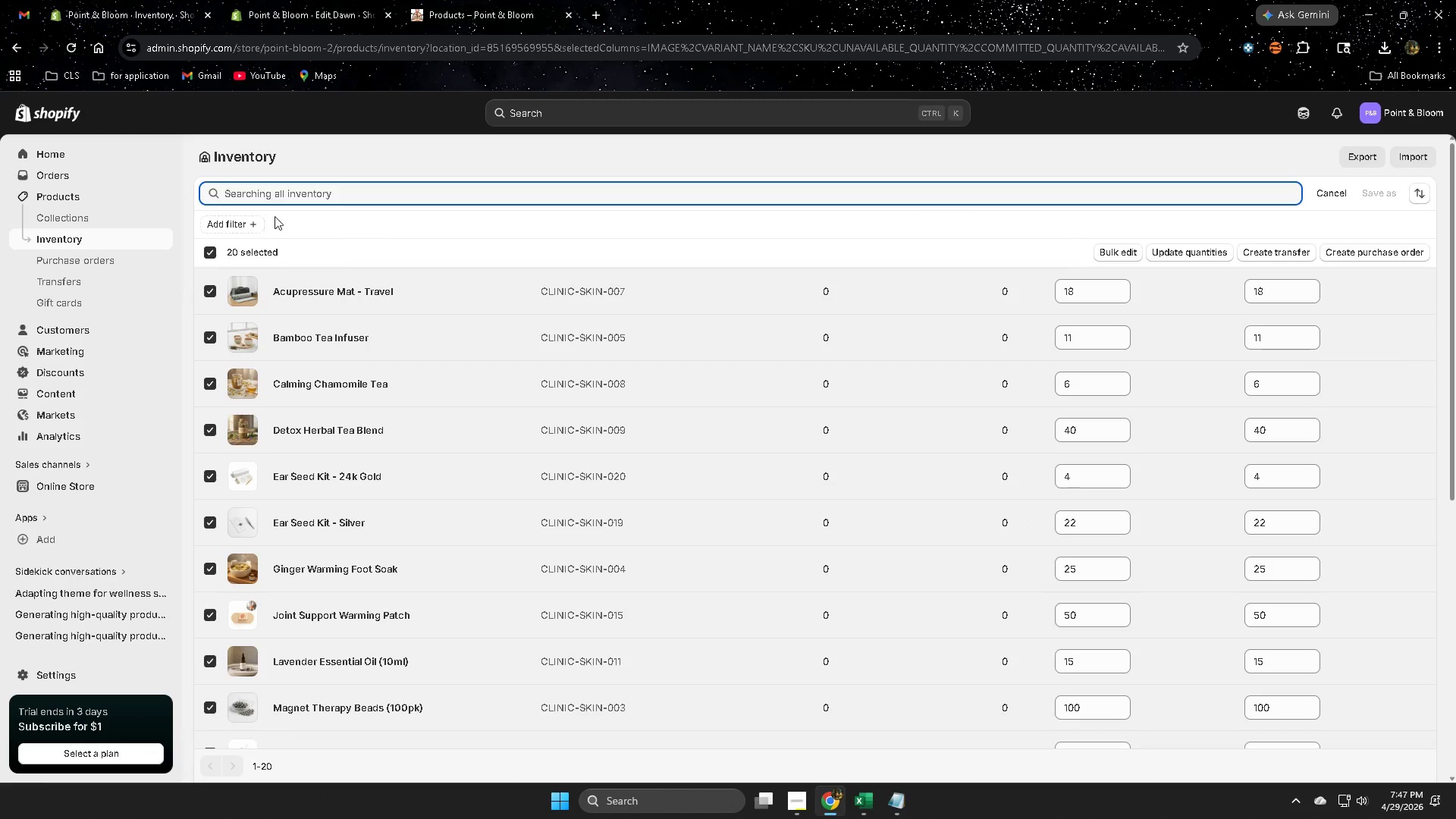 
left_click([253, 221])
 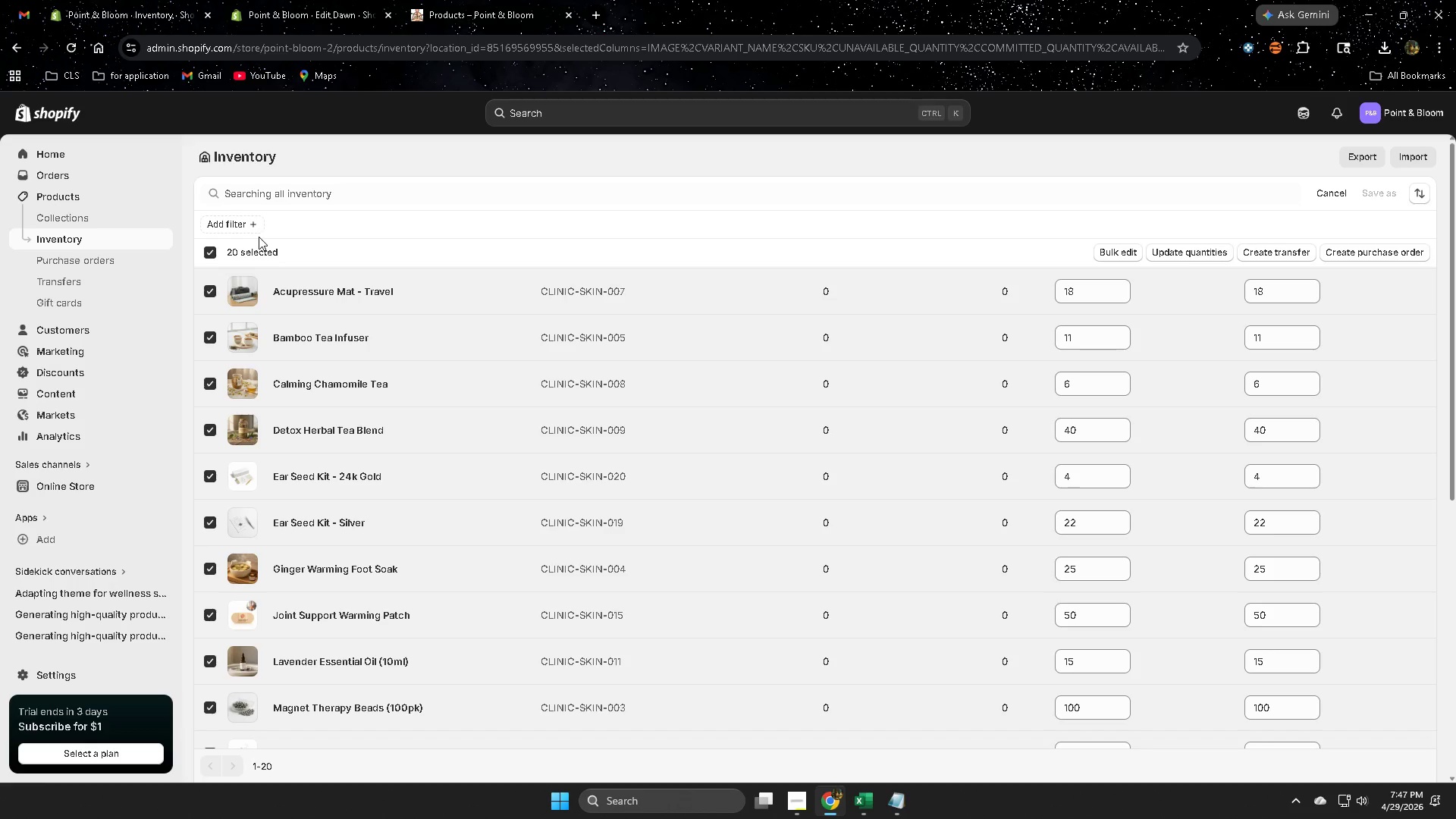 
left_click([238, 224])
 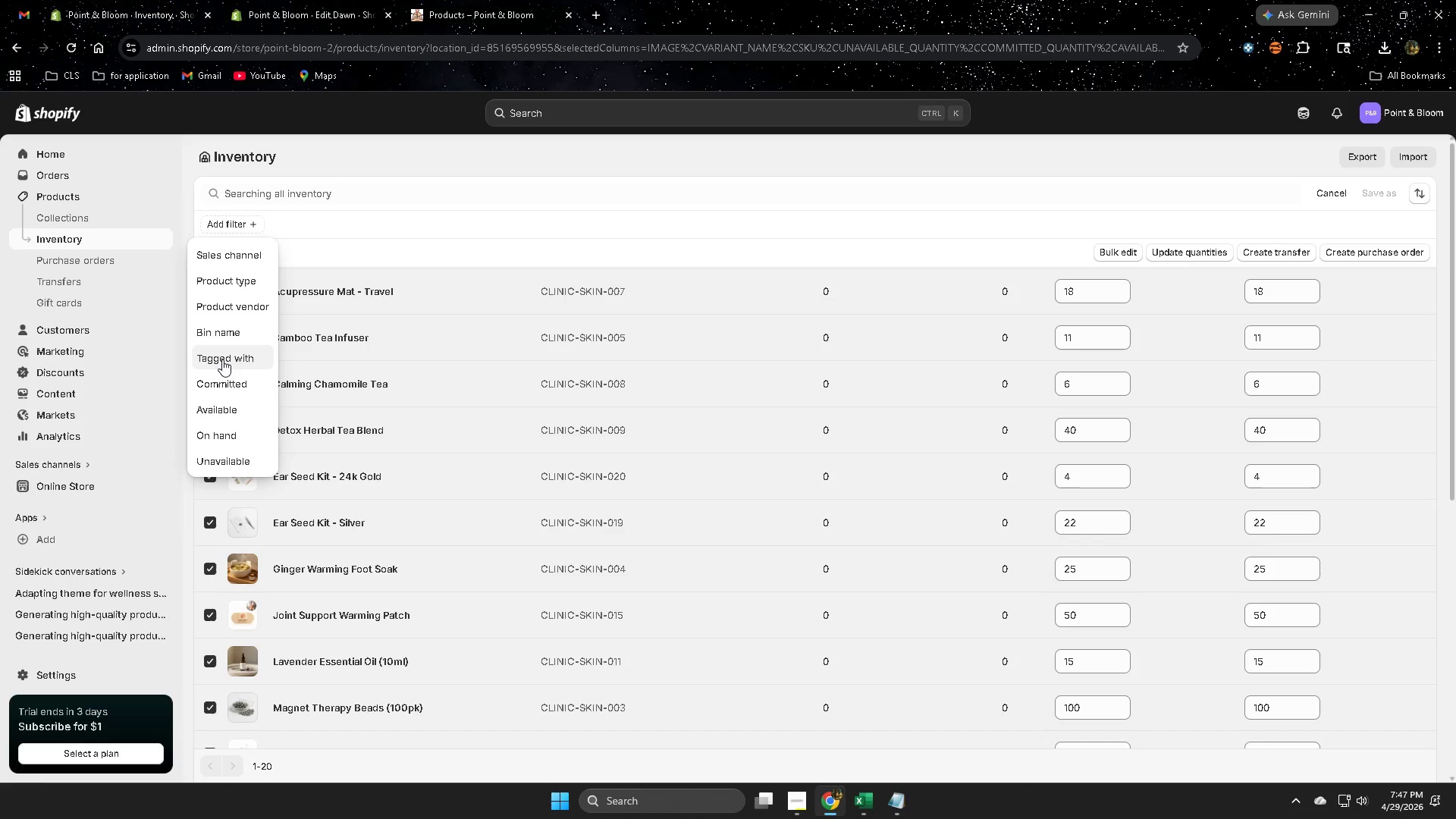 
left_click([222, 359])
 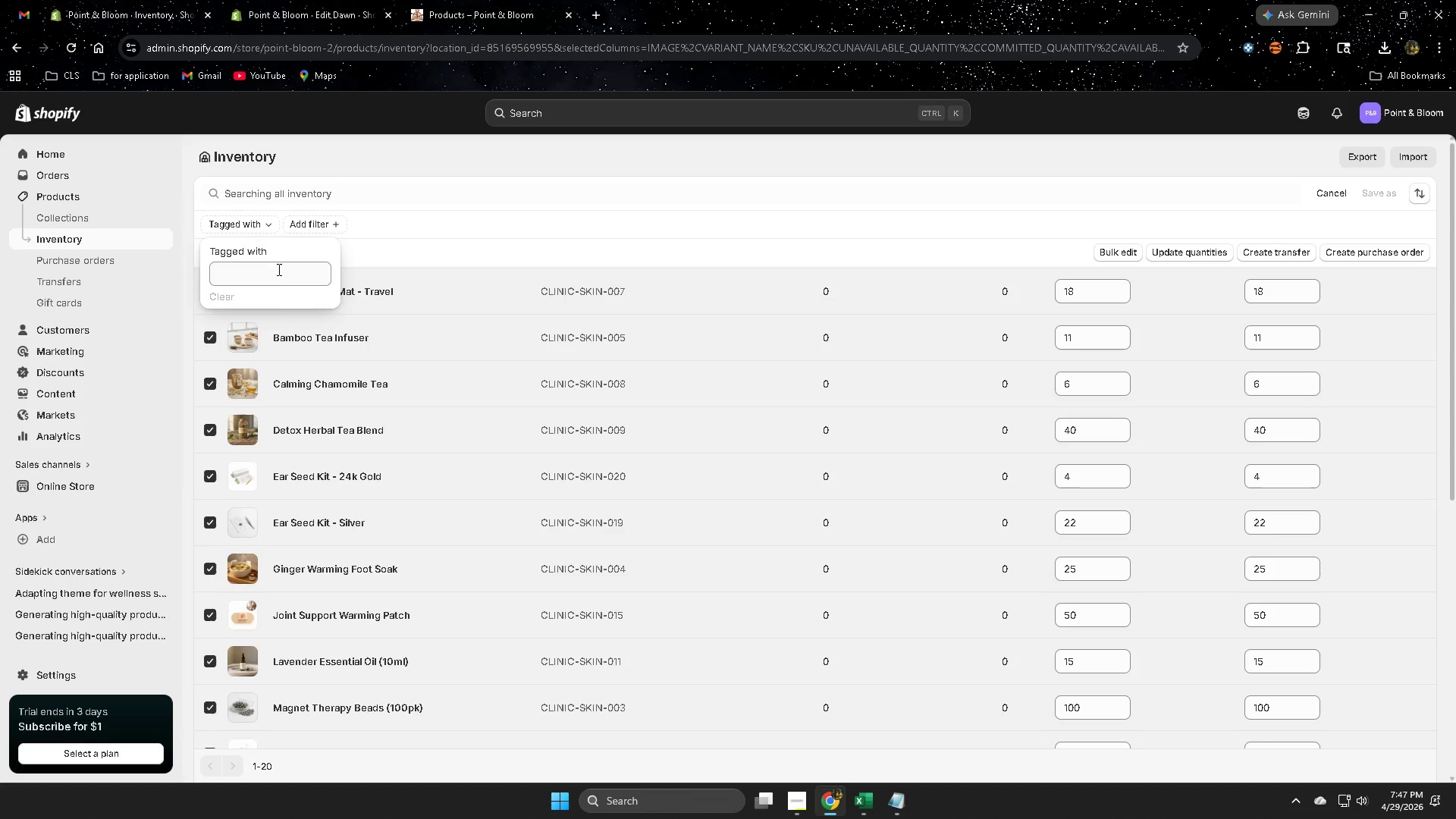 
left_click([280, 276])
 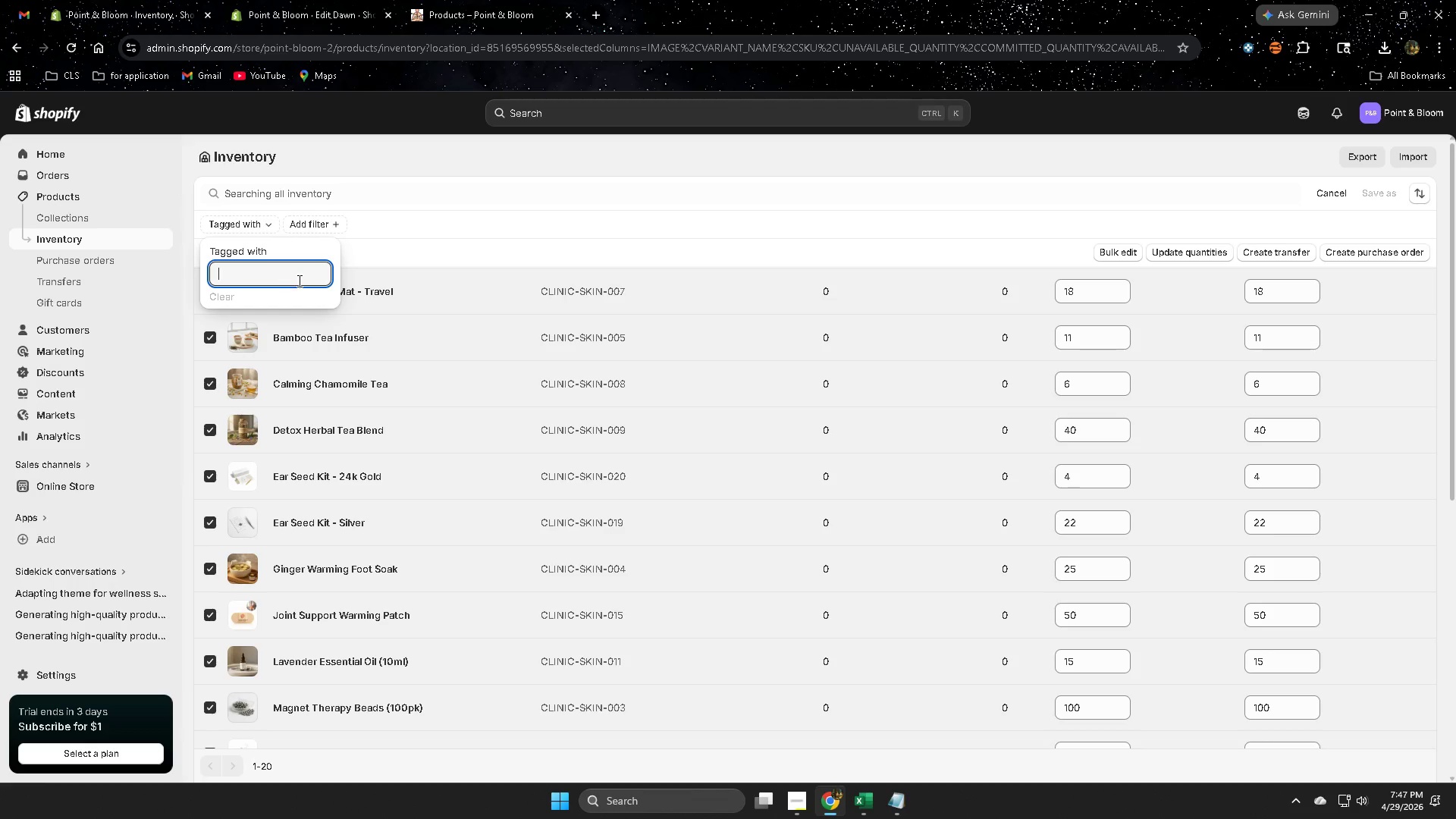 
key(Control+ControlLeft)
 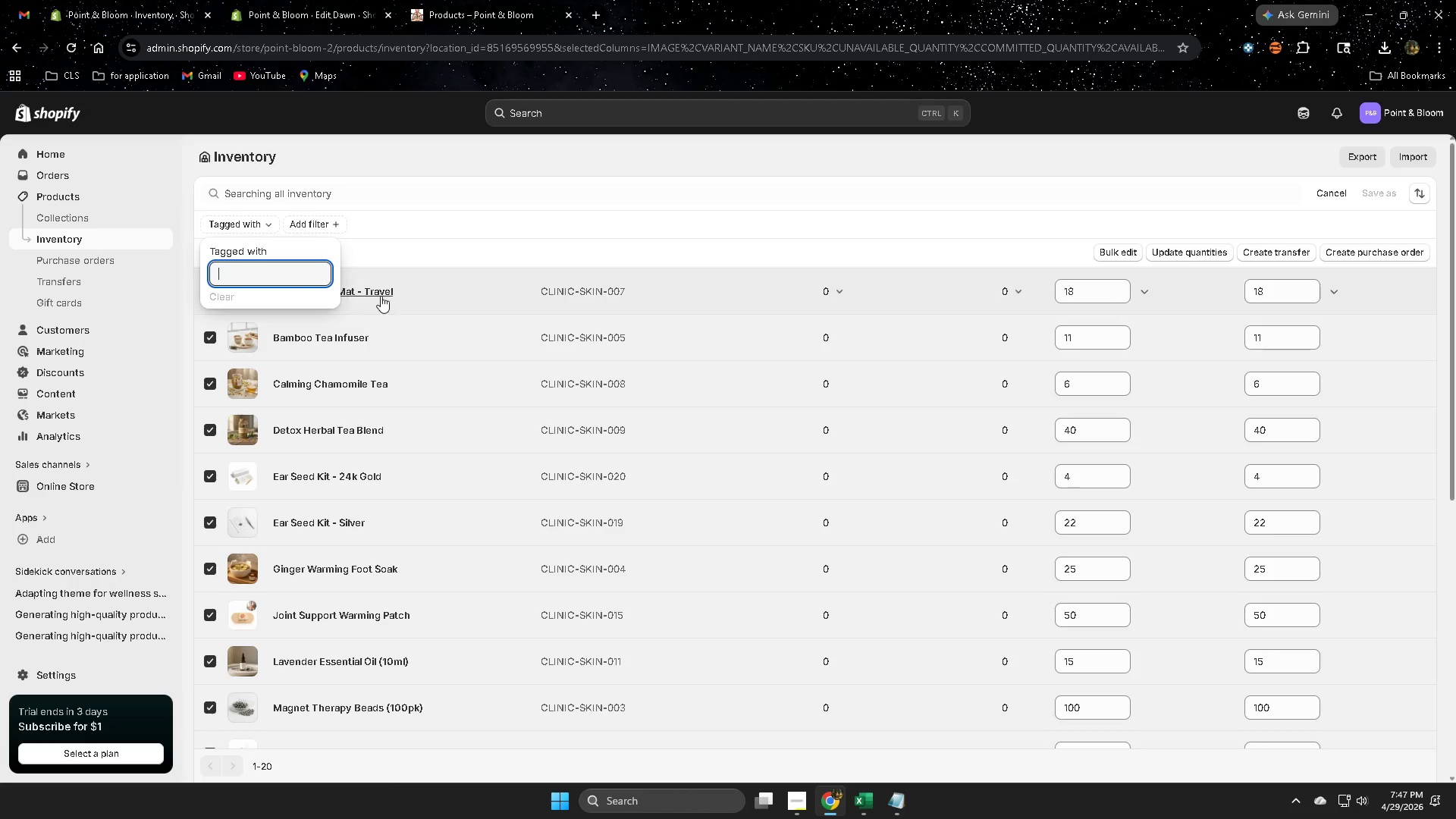 
key(Control+V)
 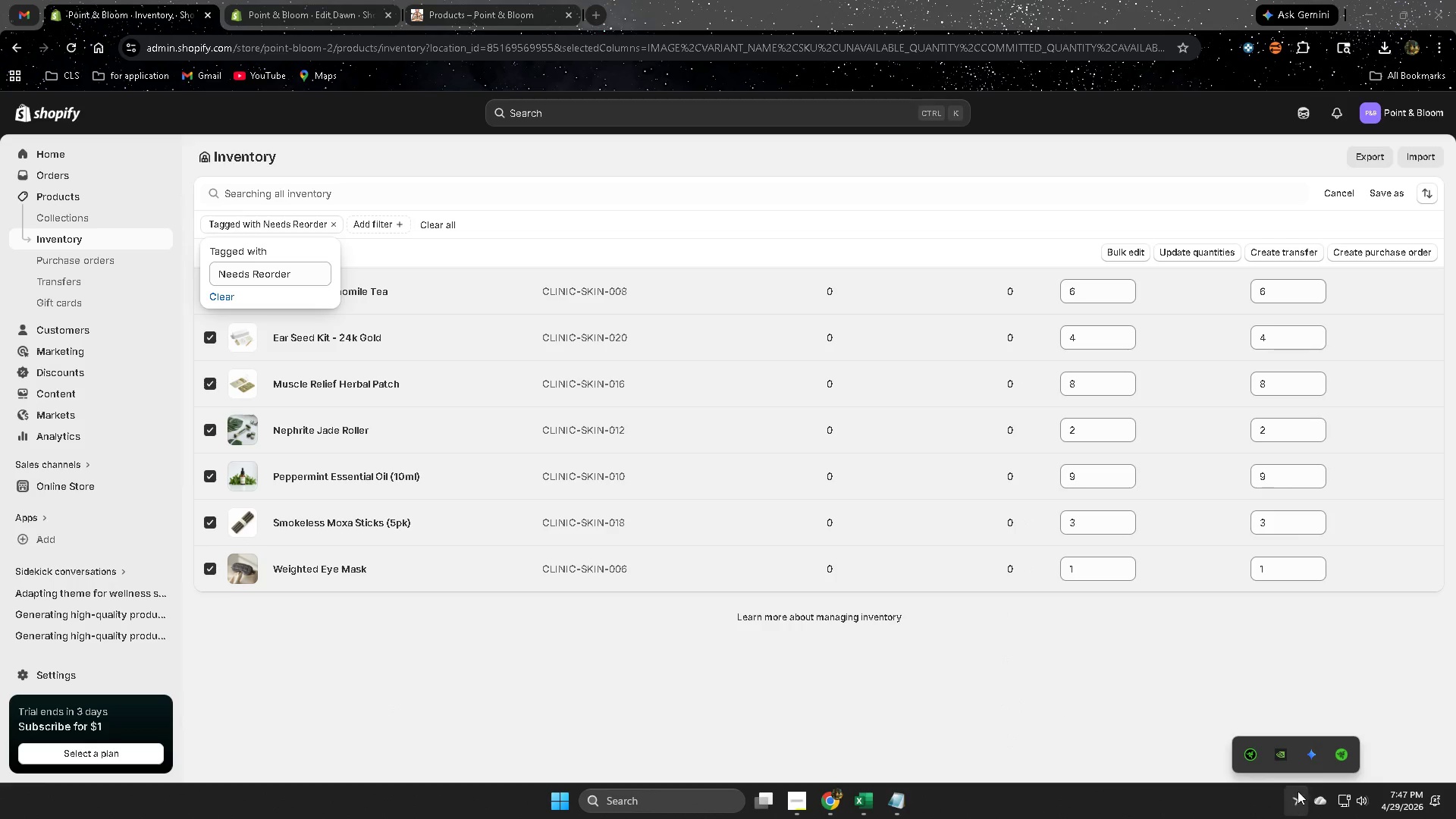 
left_click([642, 809])
 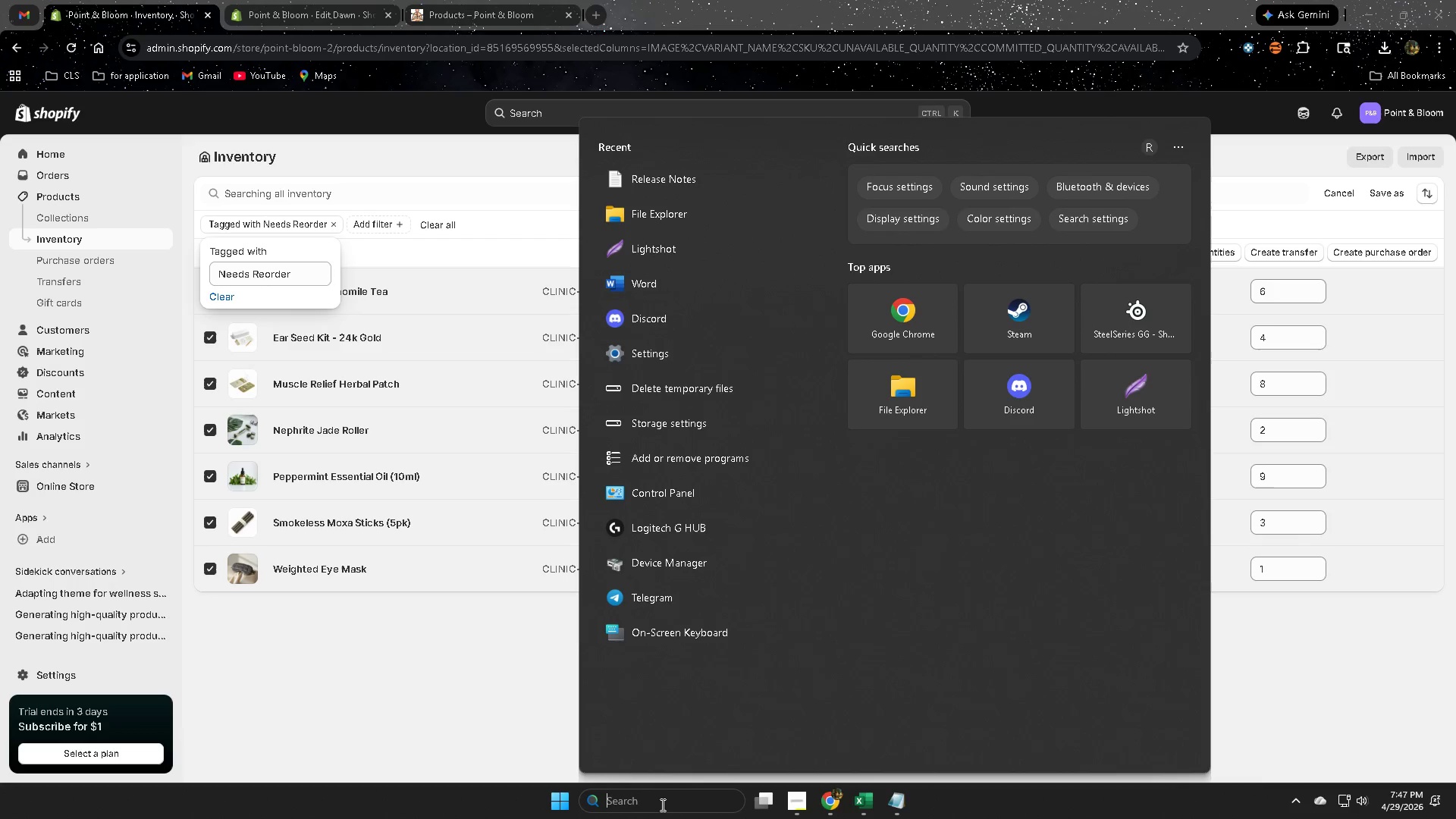 
type(ligh)
 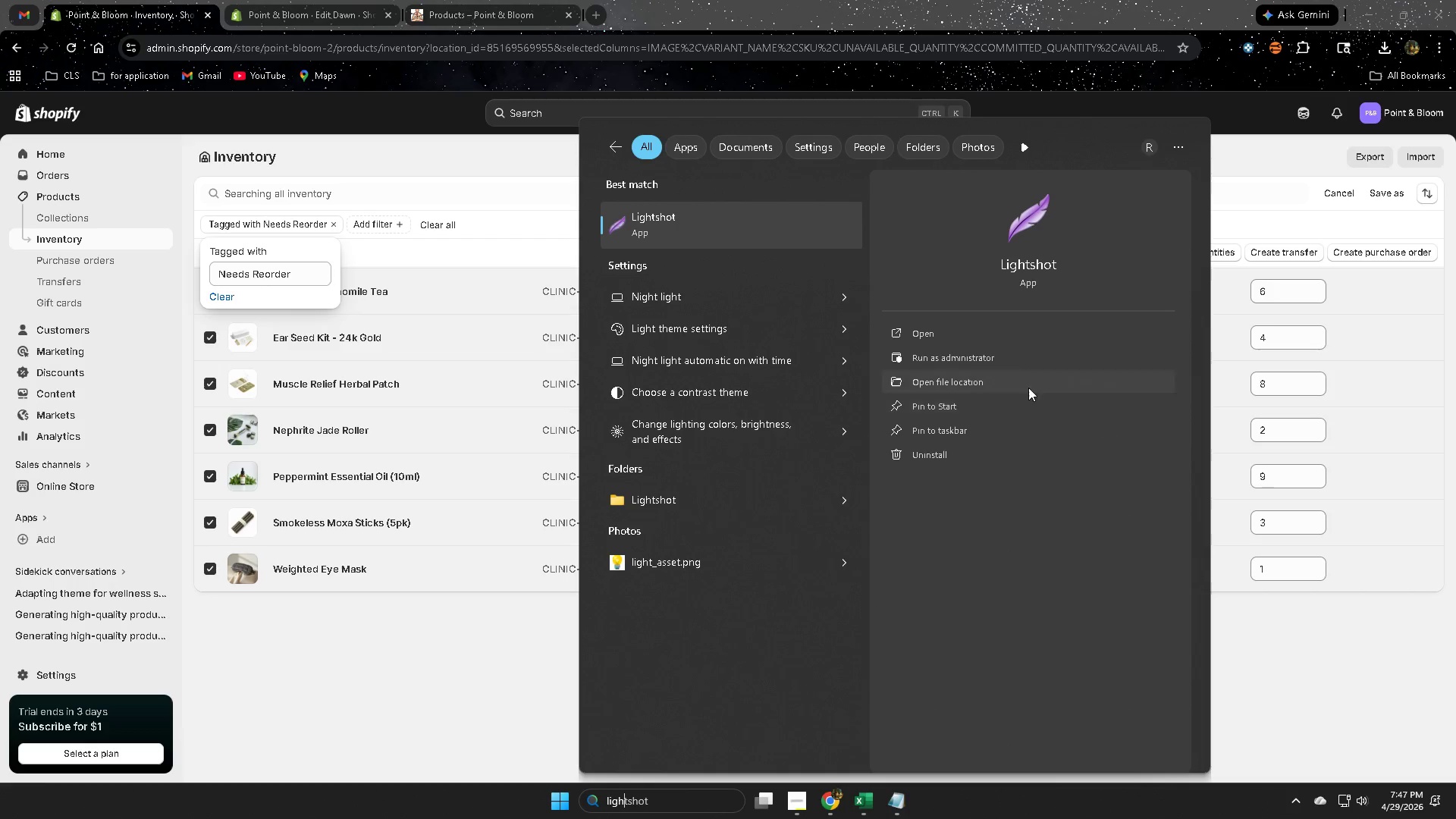 
left_click([1008, 238])
 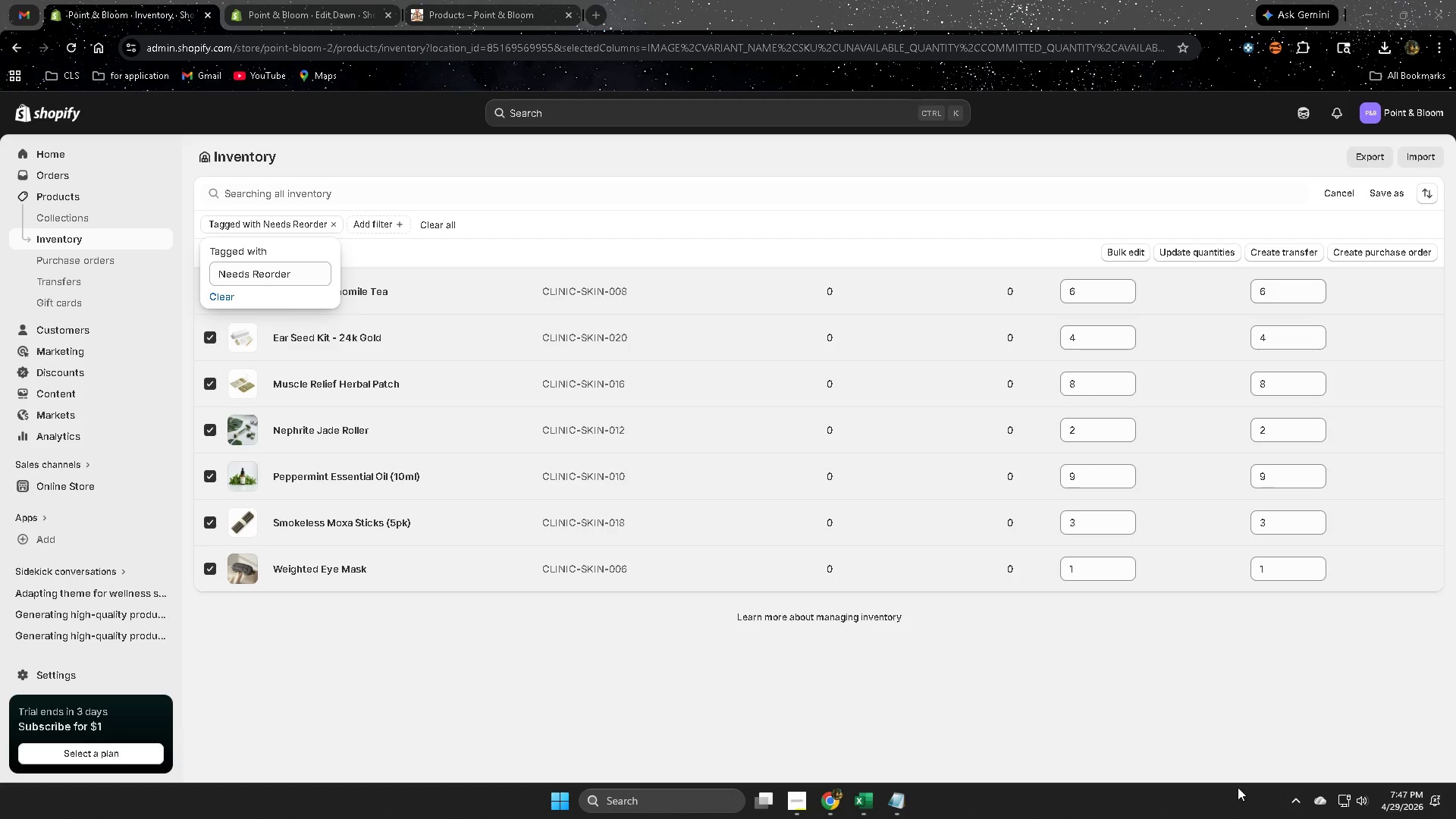 
left_click([1299, 799])
 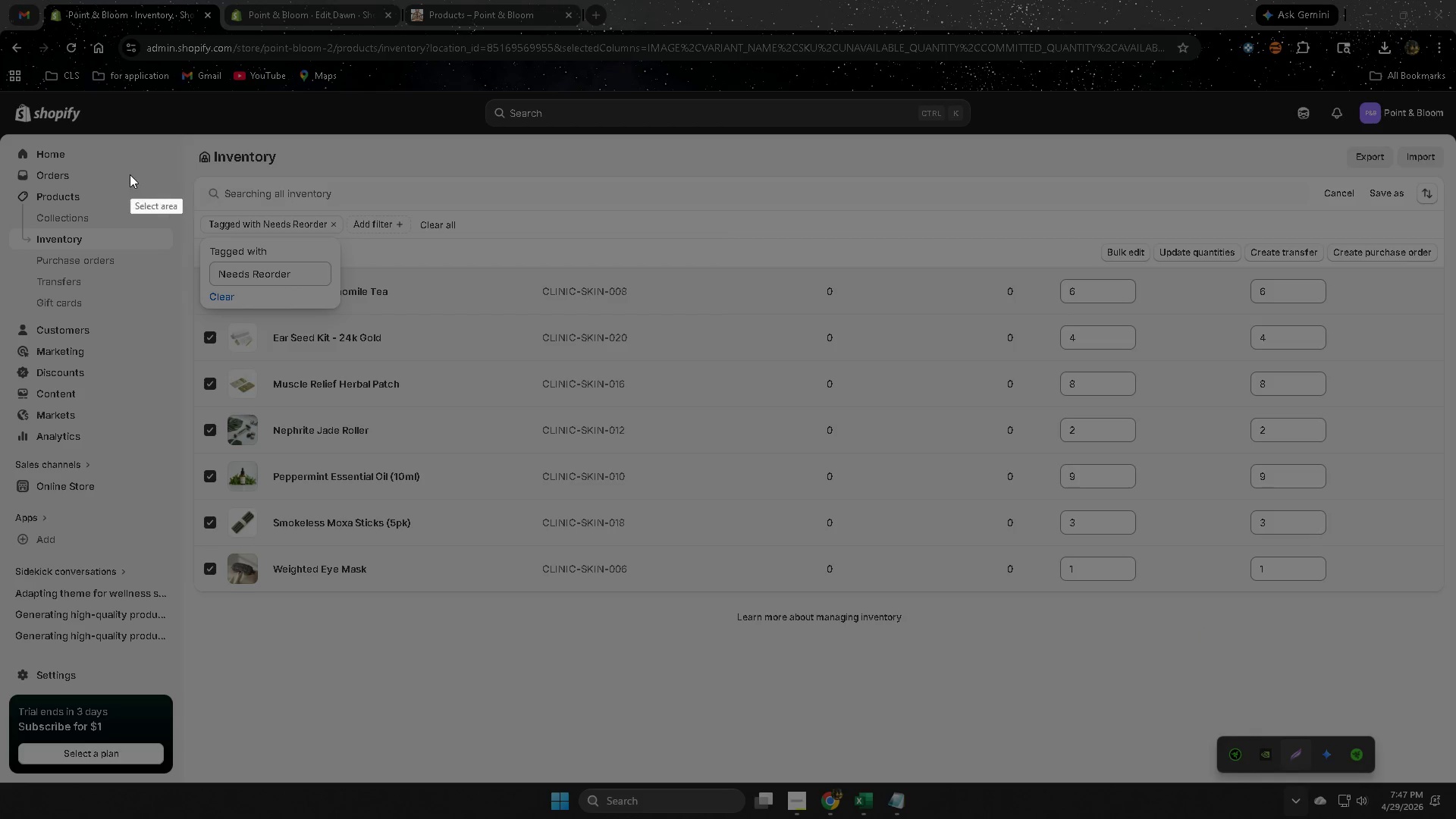 
left_click_drag(start_coordinate=[0, 131], to_coordinate=[1455, 642])
 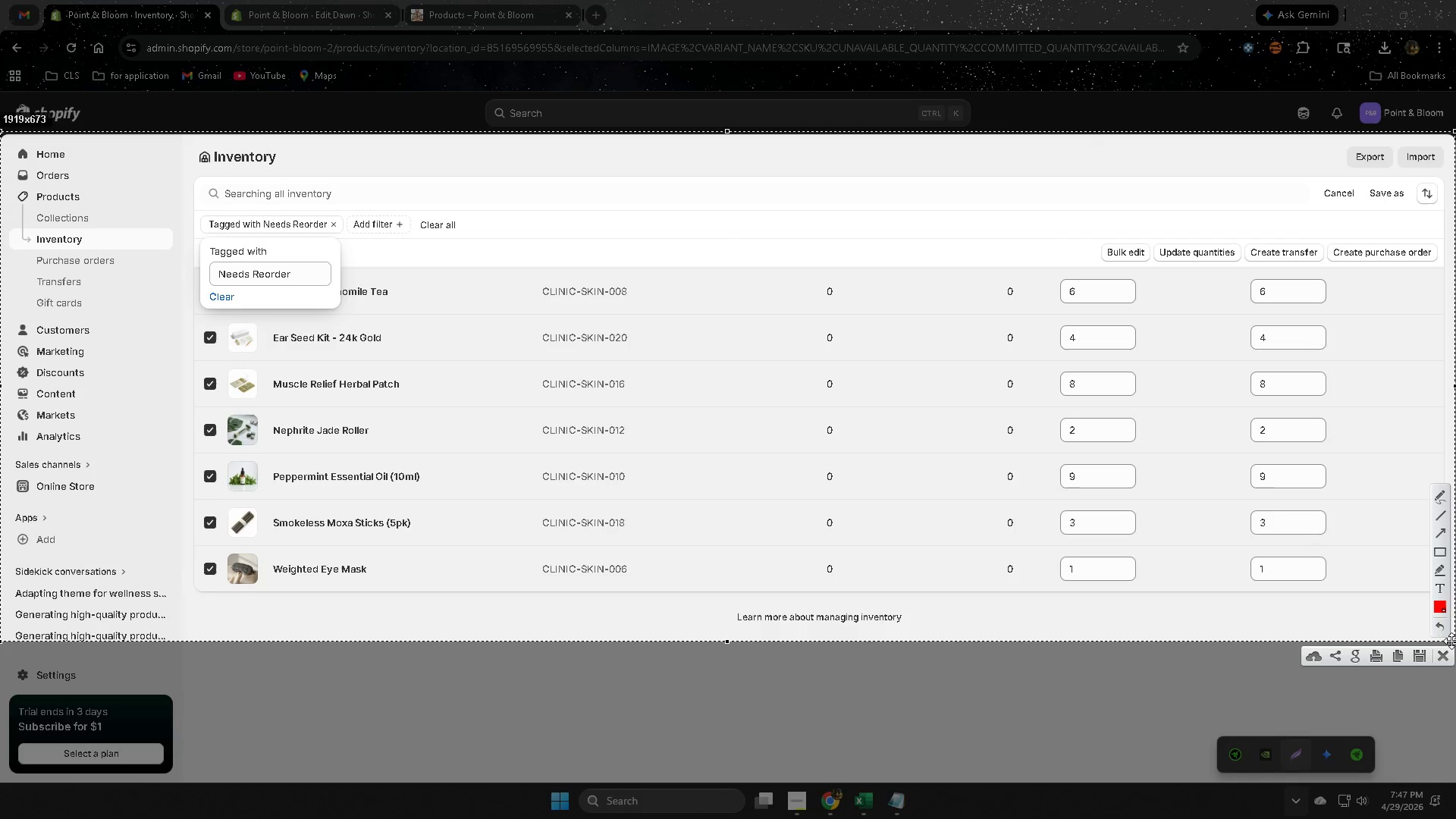 
key(Control+C)
 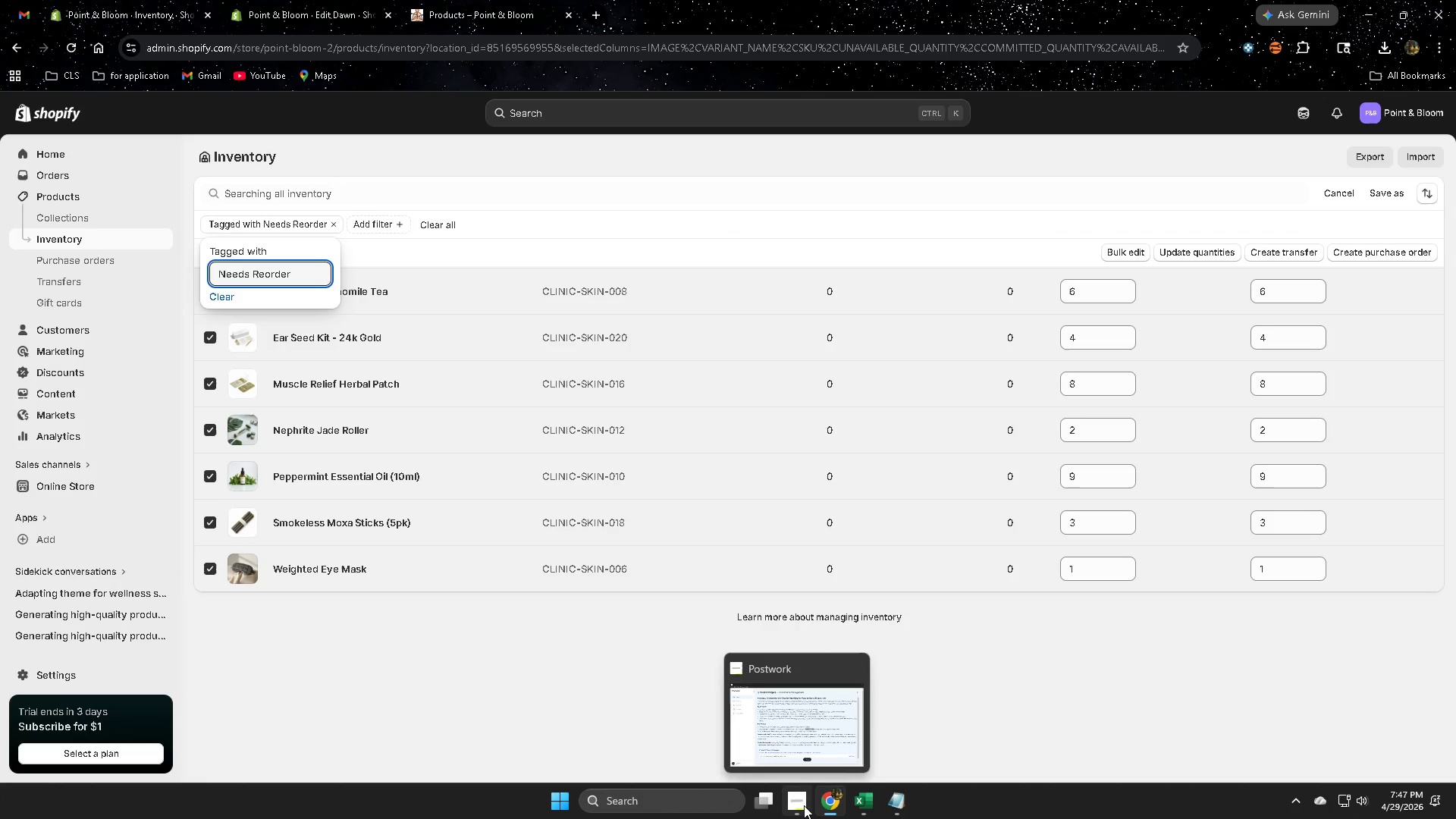 
left_click([800, 746])